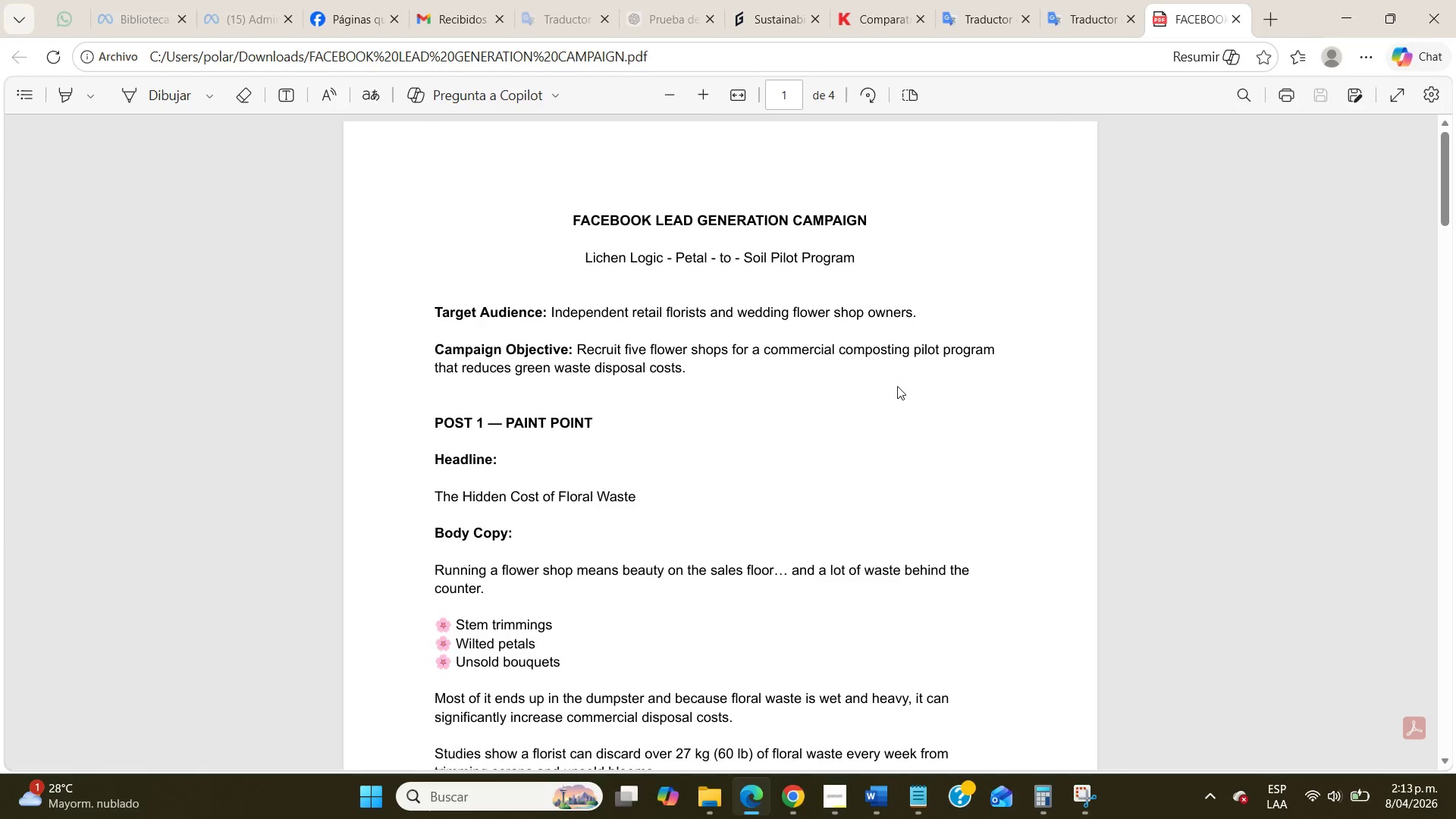 
wait(7.25)
 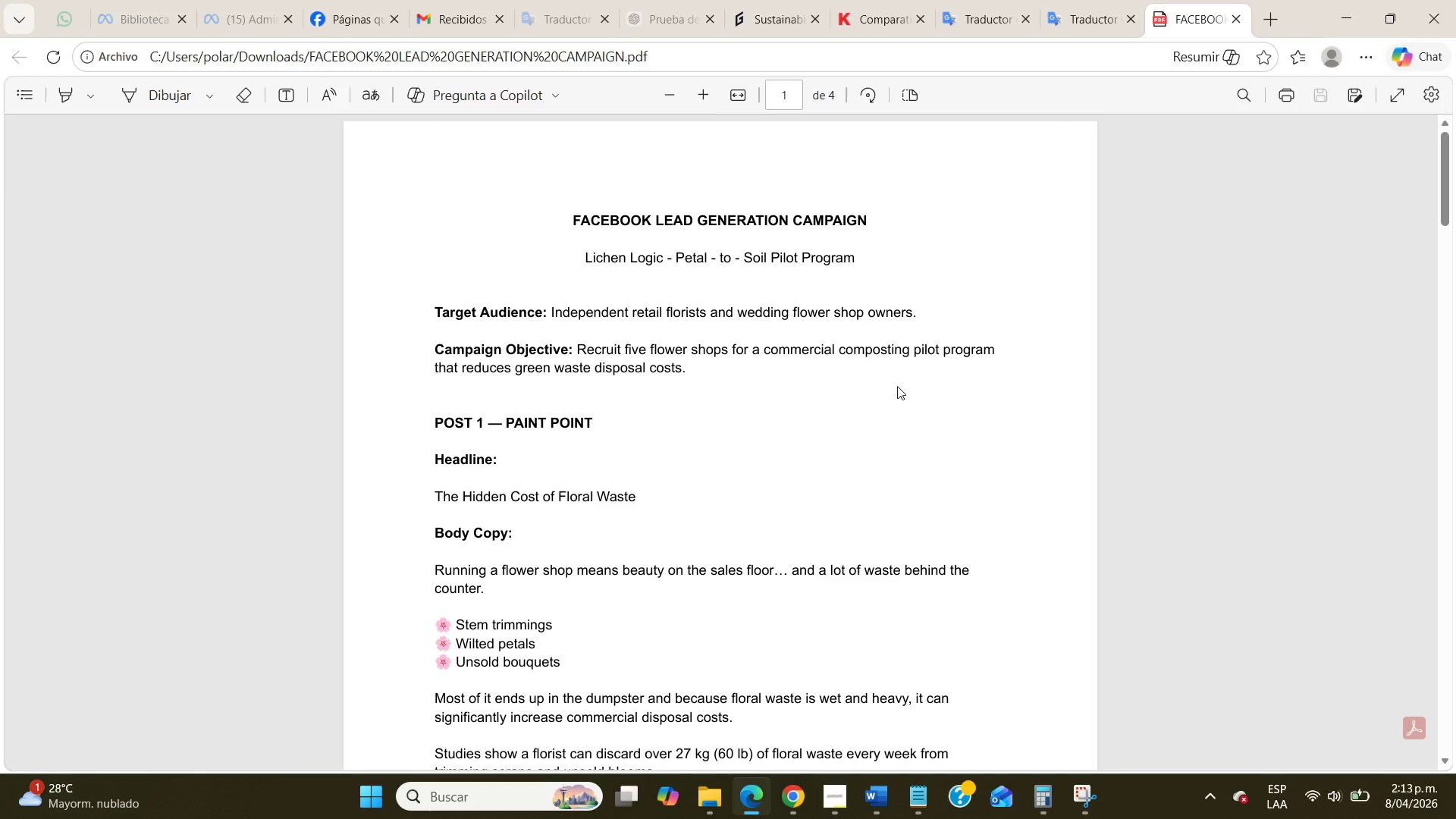 
left_click([1237, 19])
 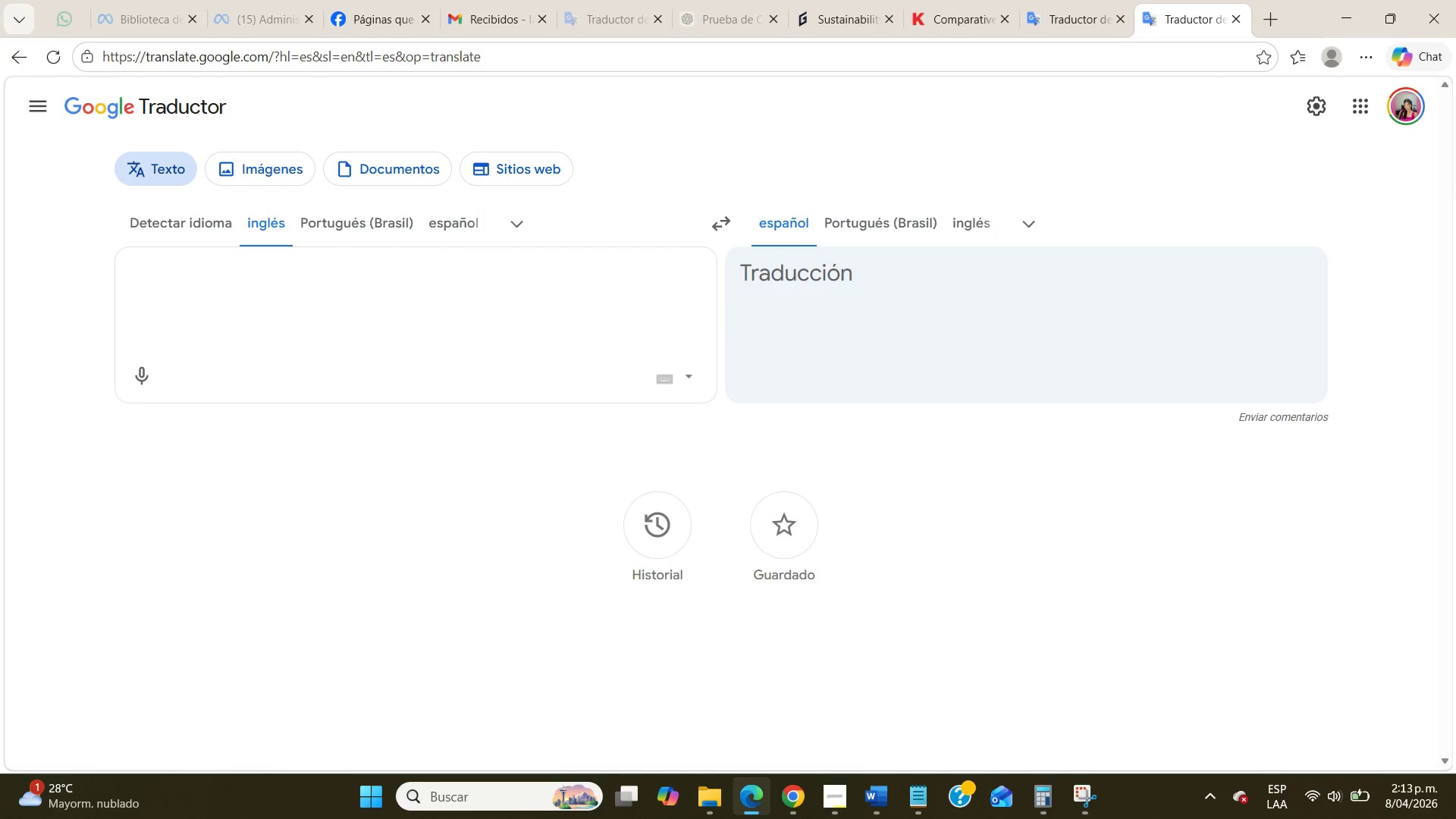 
left_click([790, 813])
 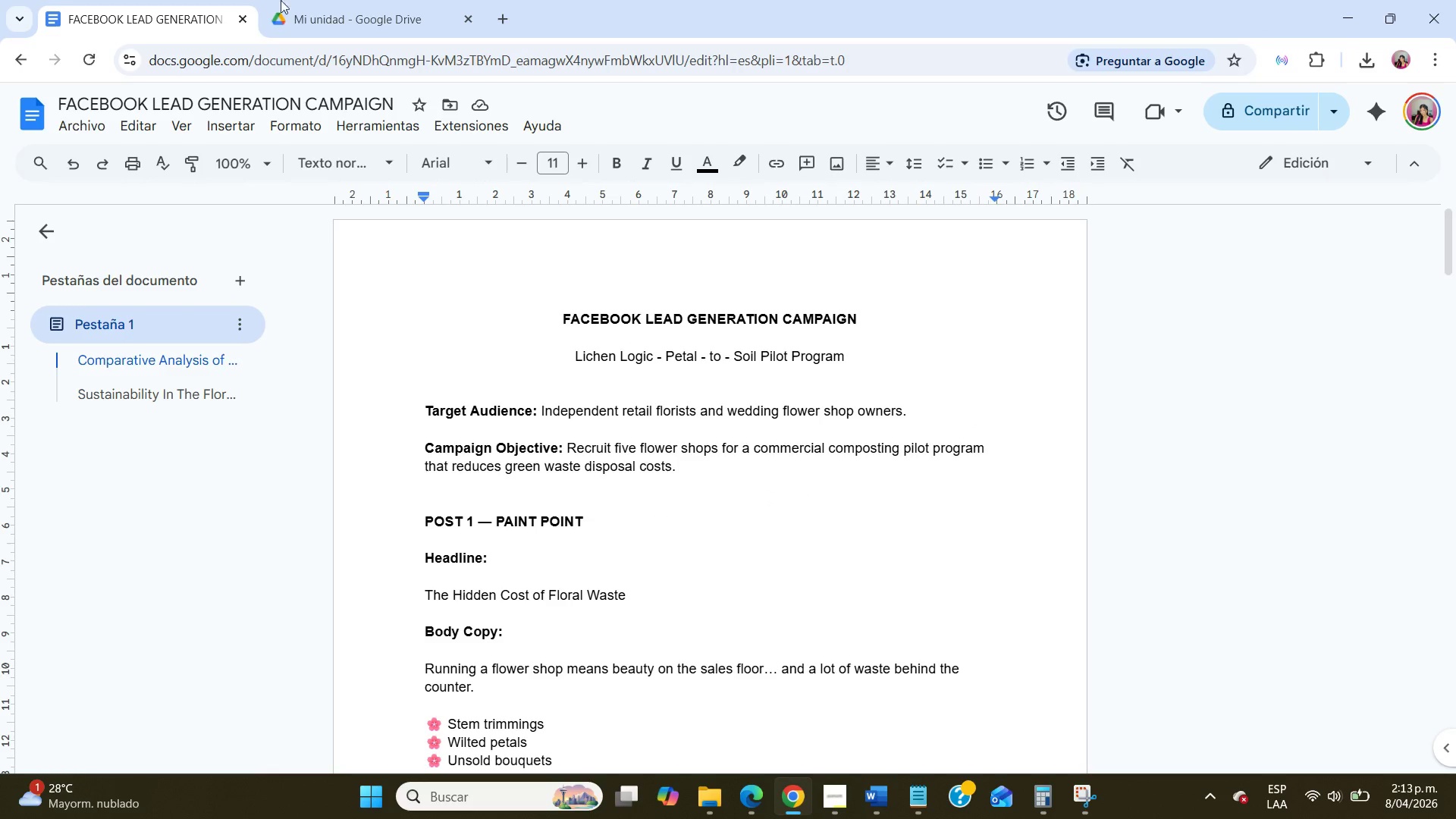 
left_click([336, 0])
 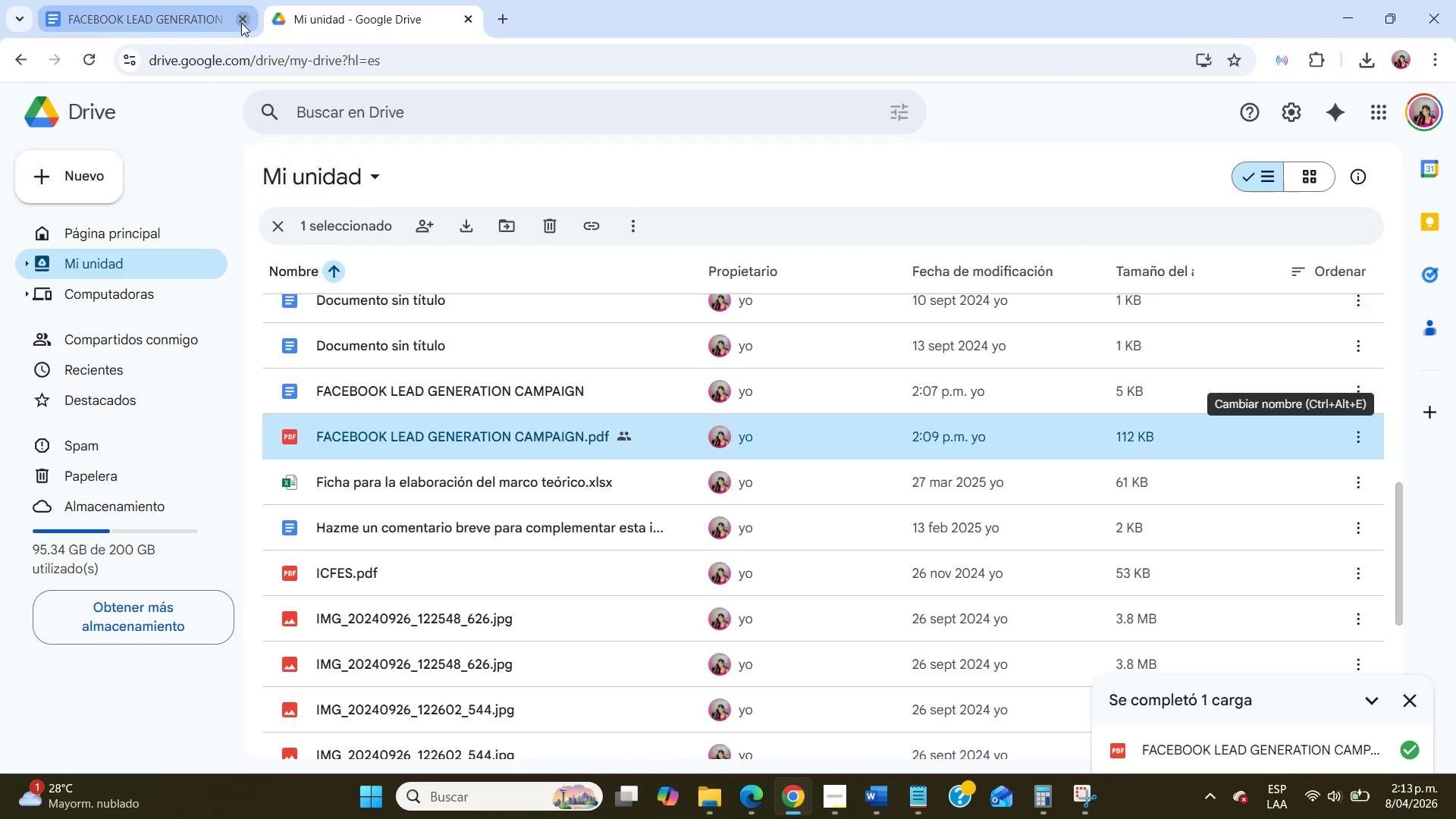 
left_click([241, 23])
 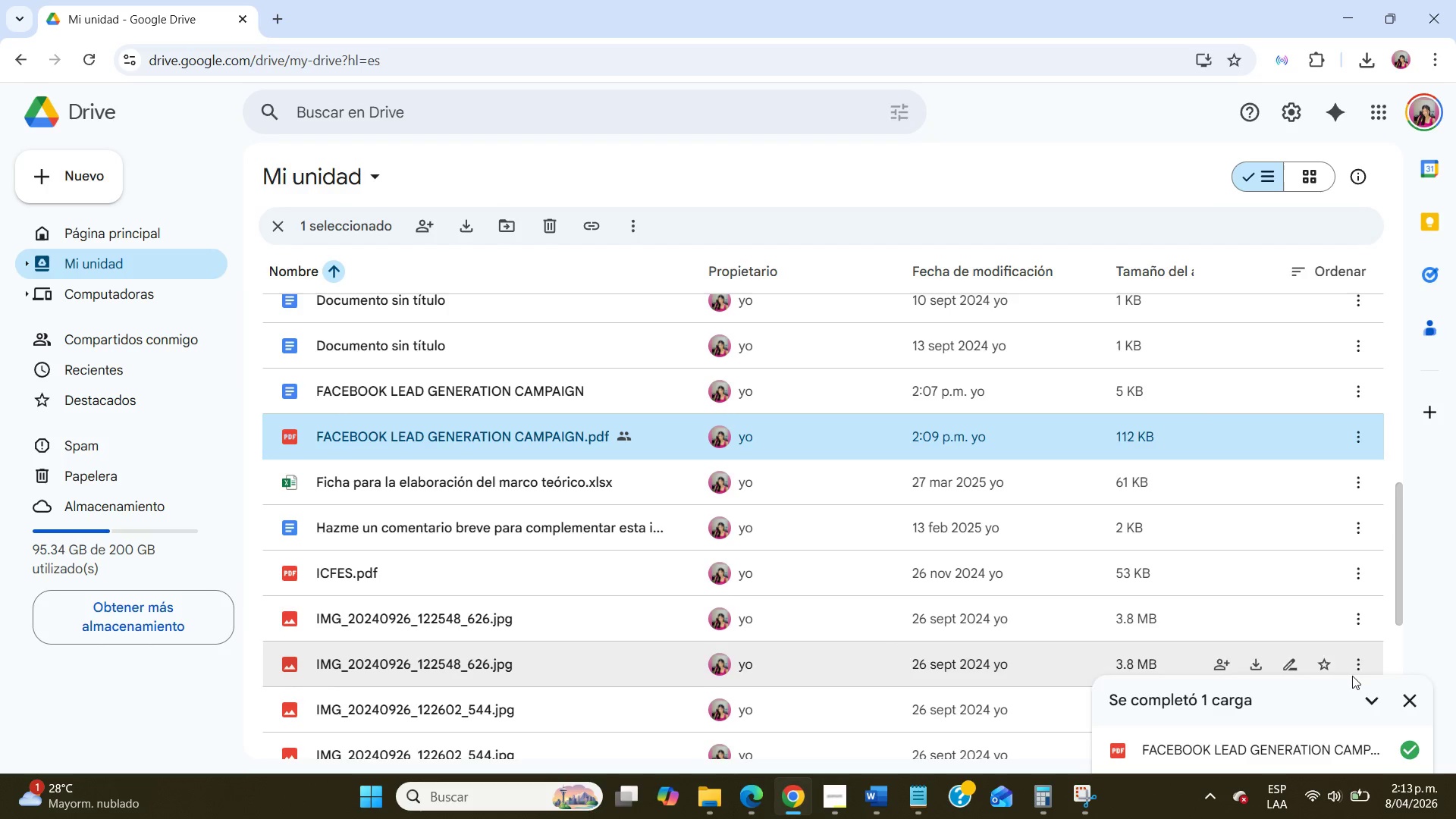 
wait(7.72)
 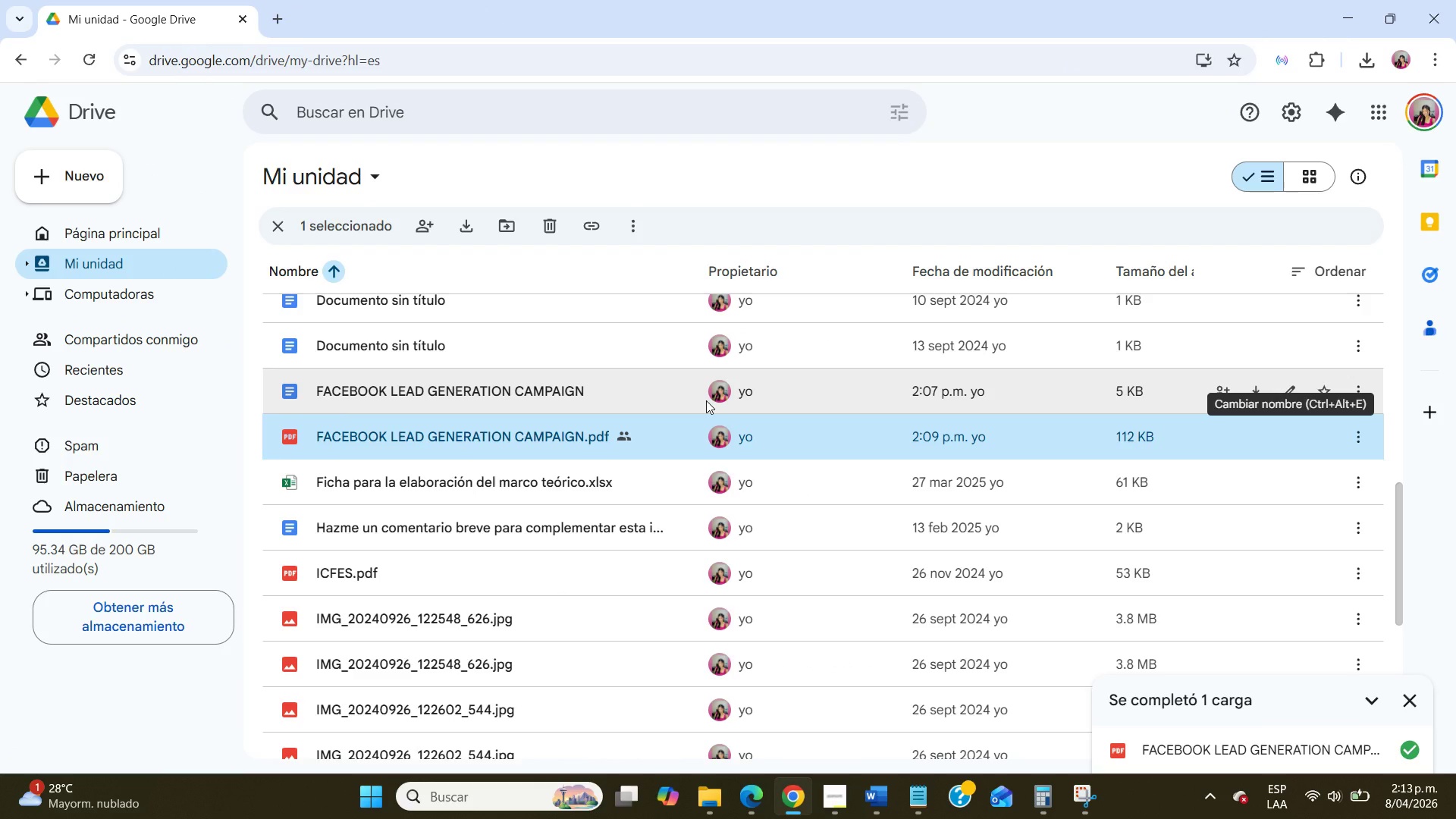 
left_click([1413, 698])
 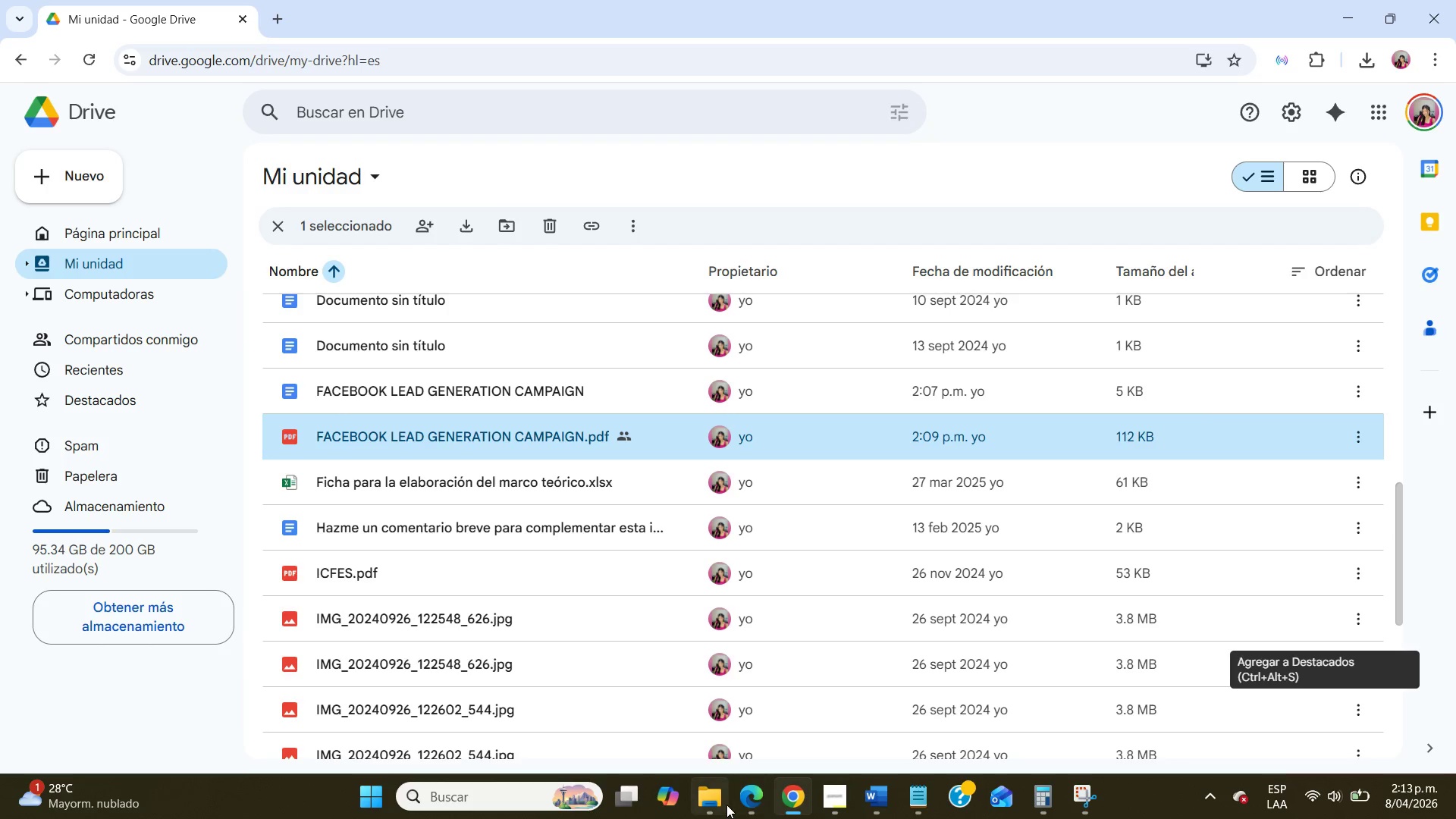 
double_click([726, 805])
 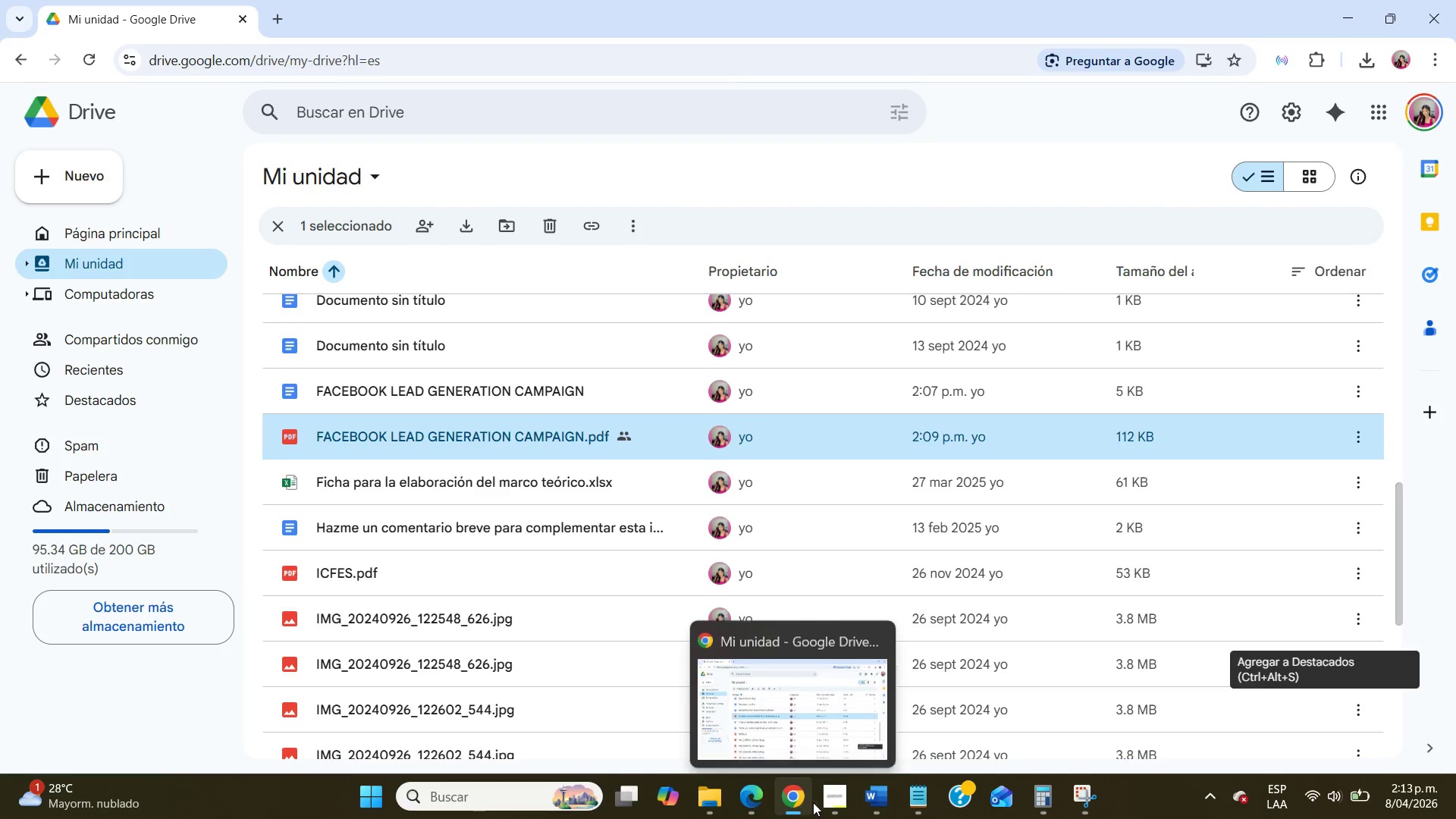 
left_click([827, 803])